 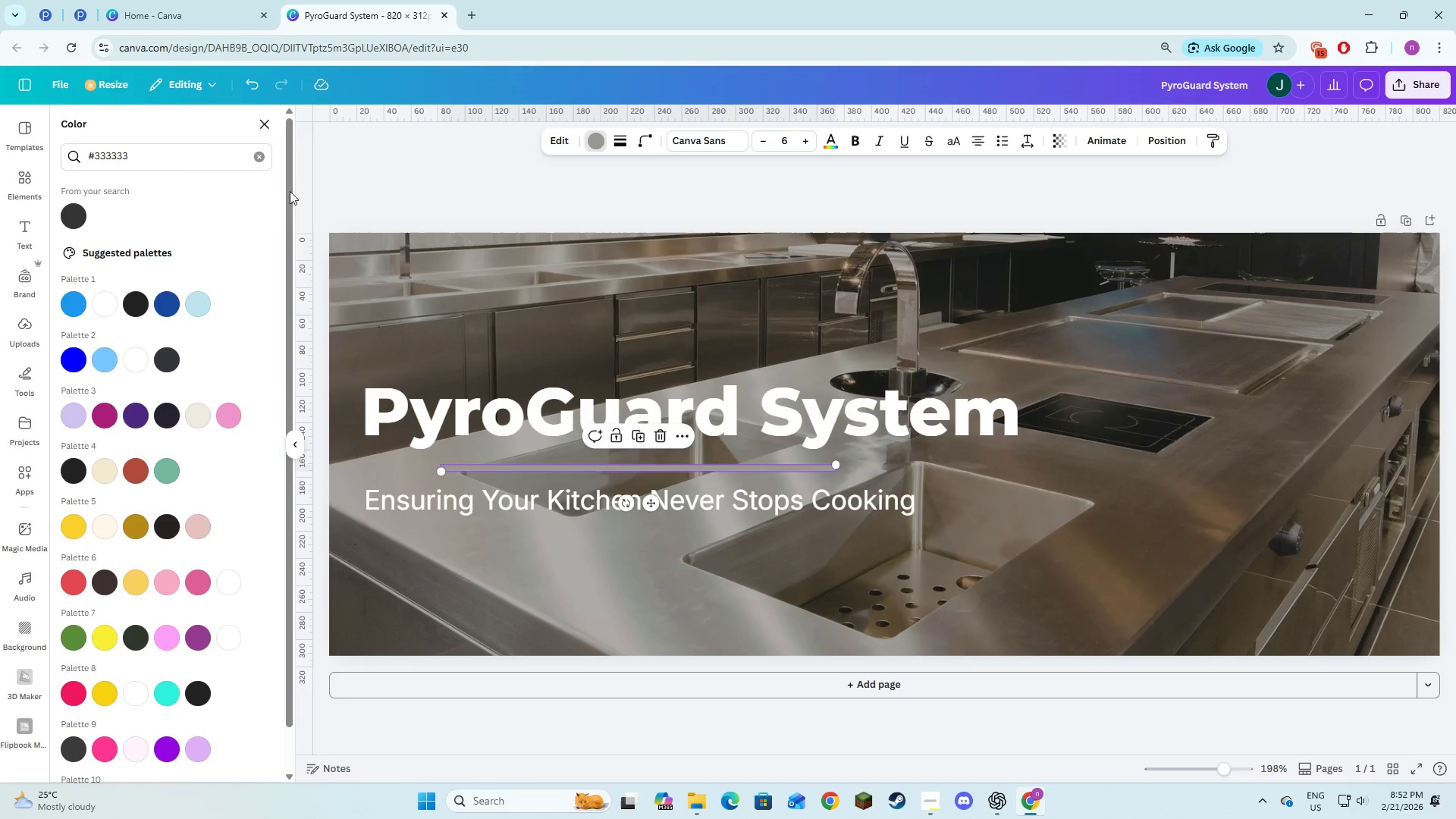 
double_click([203, 158])
 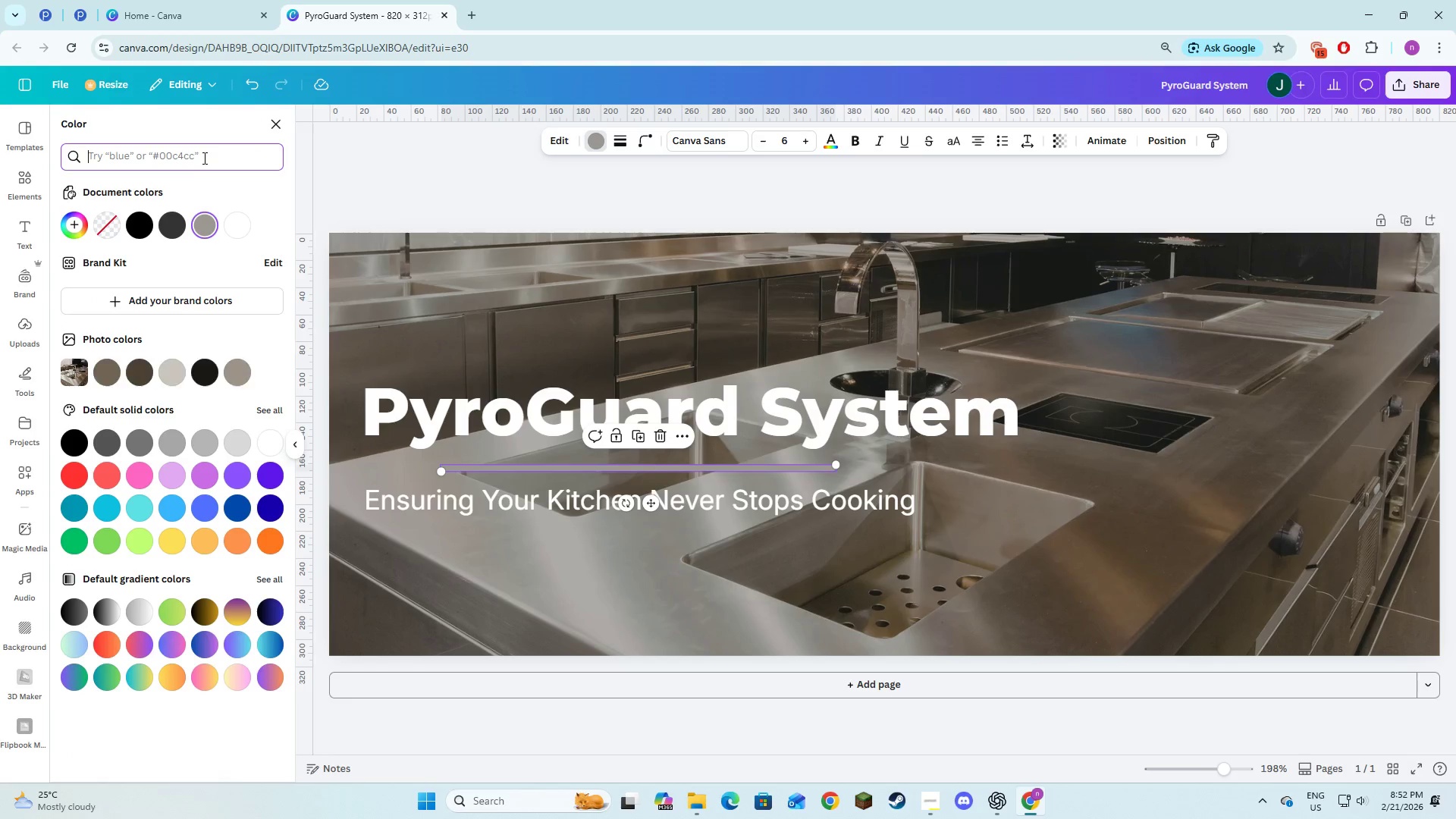 
key(Control+V)
 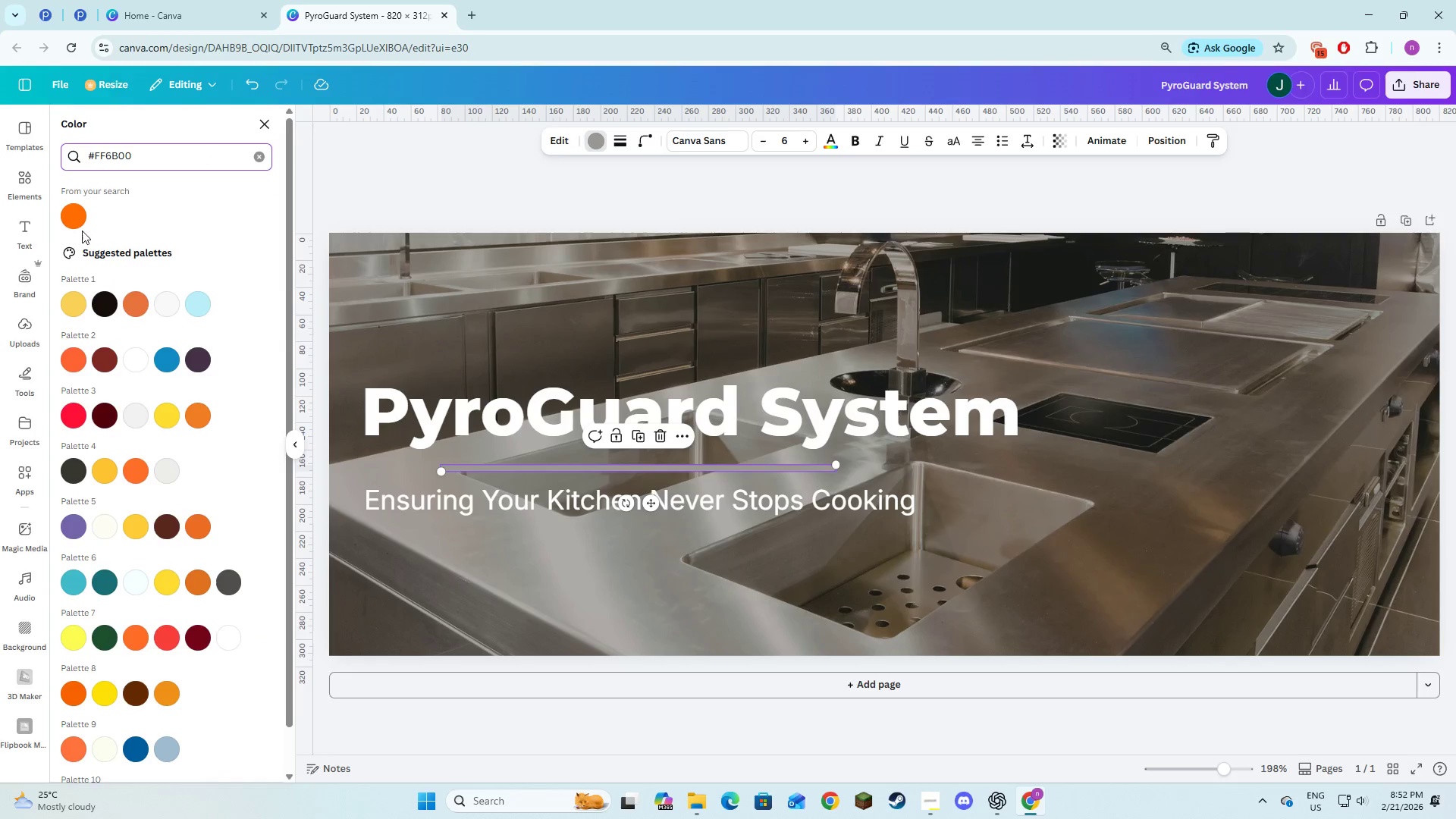 
left_click([79, 222])
 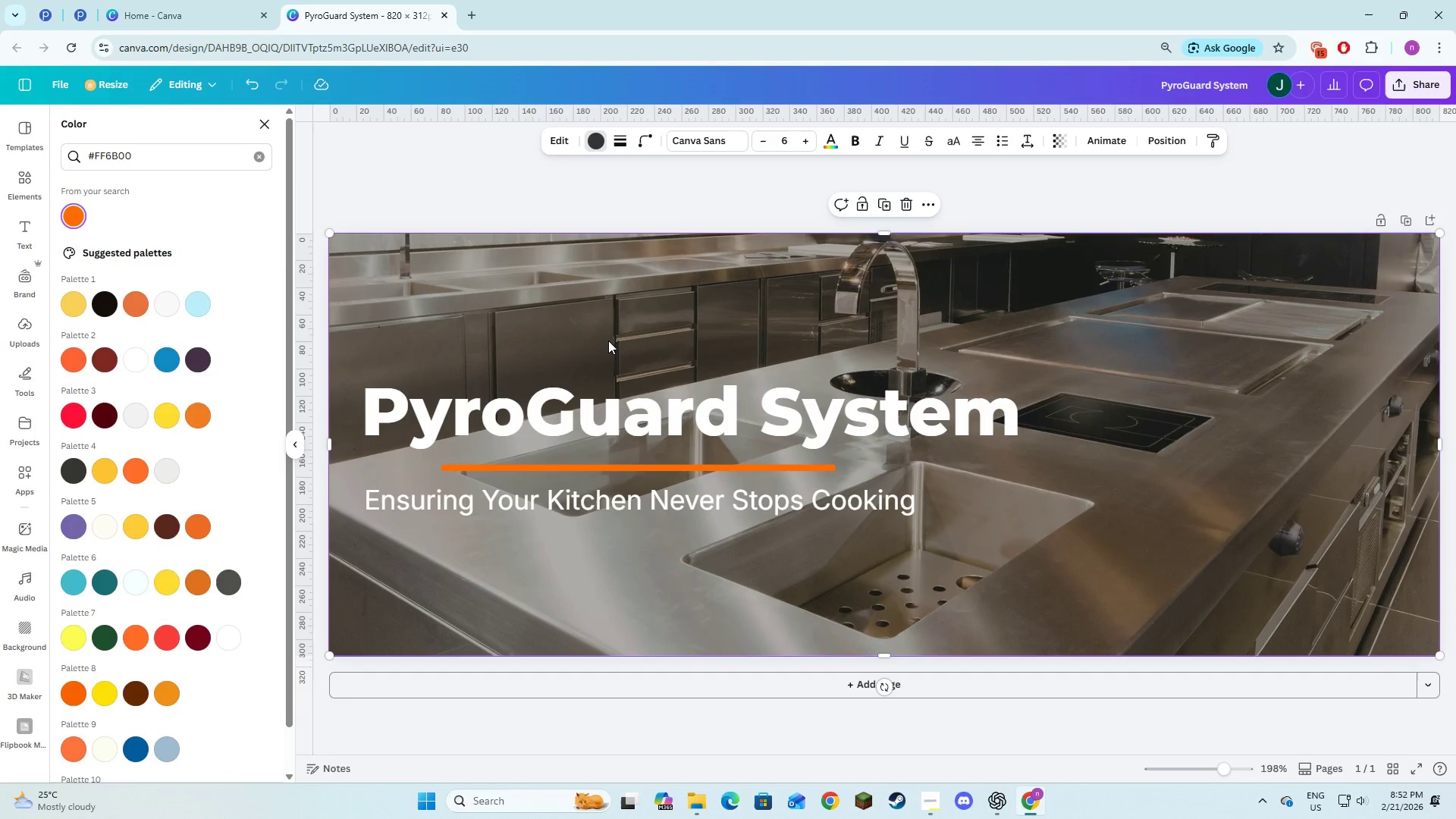 
double_click([608, 340])
 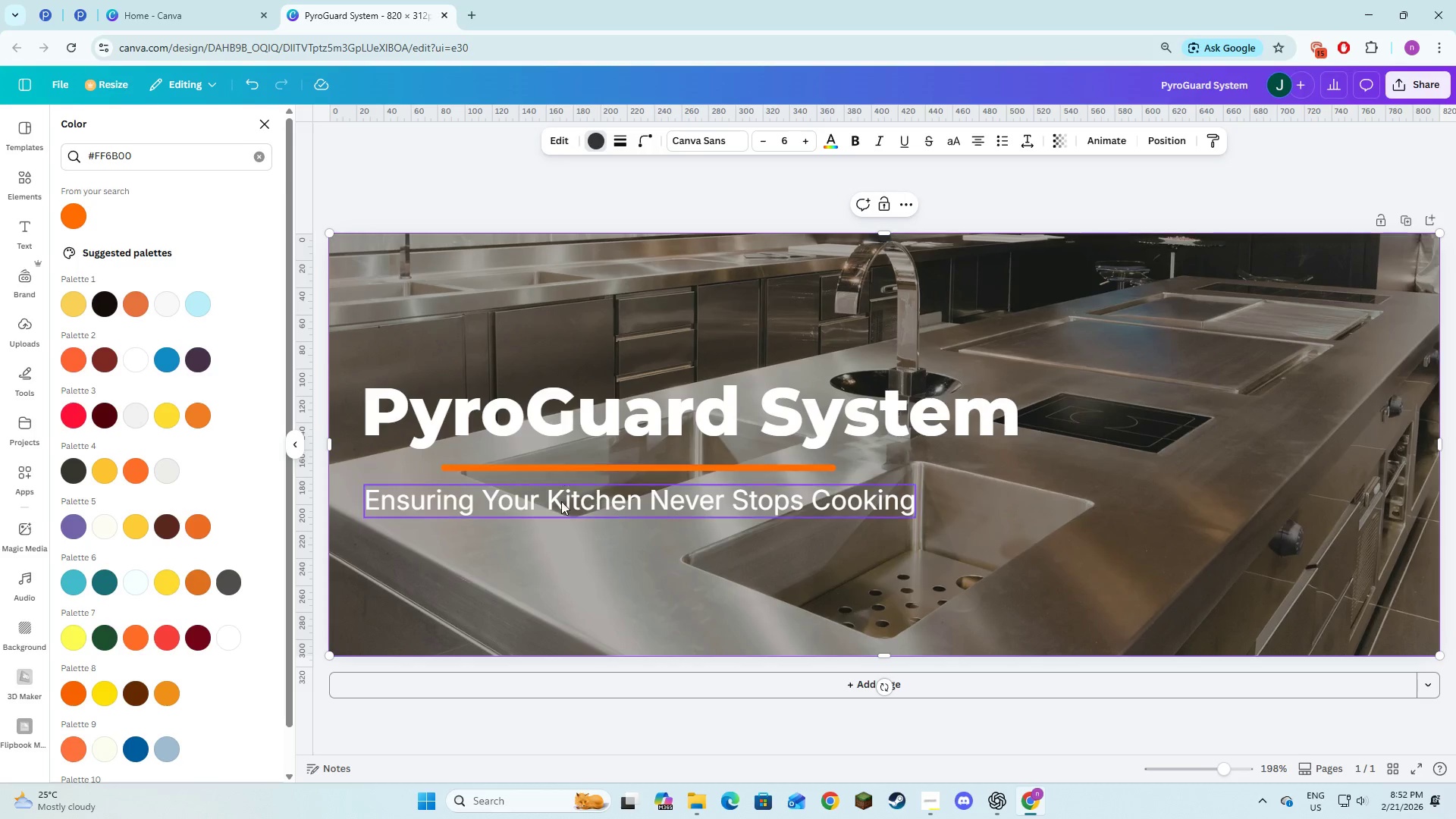 
left_click([561, 505])
 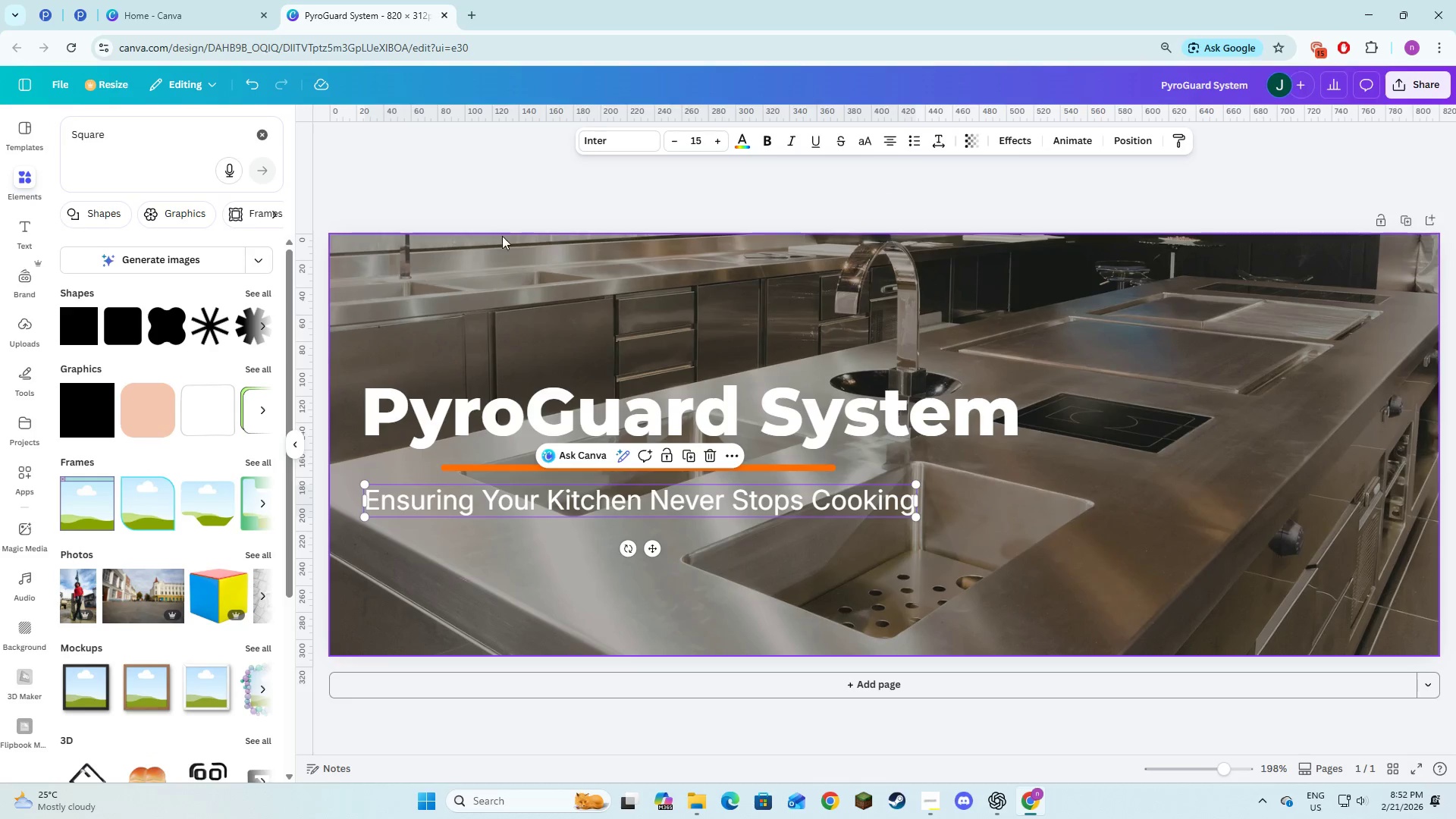 
left_click([491, 182])
 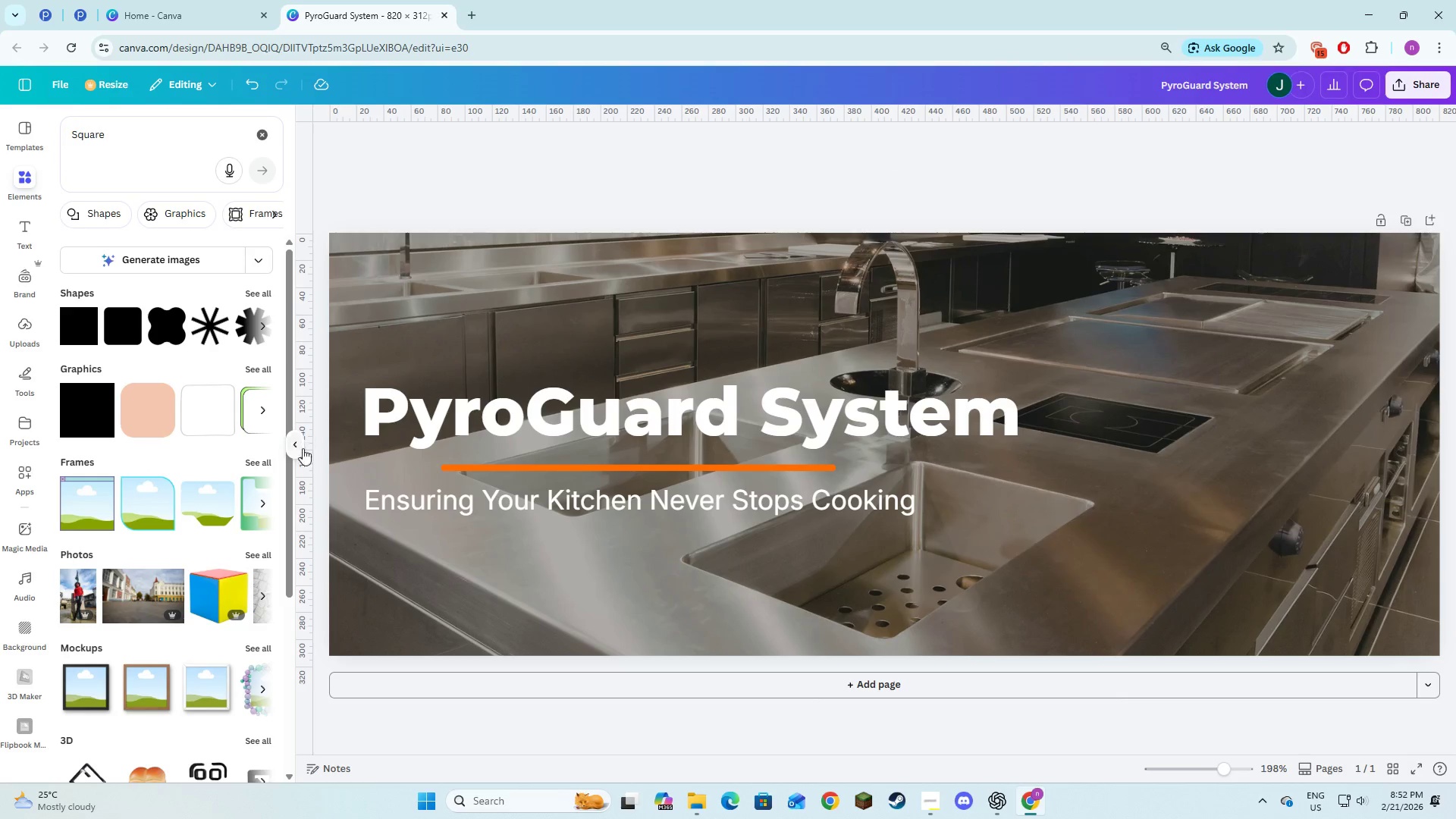 
left_click([300, 457])
 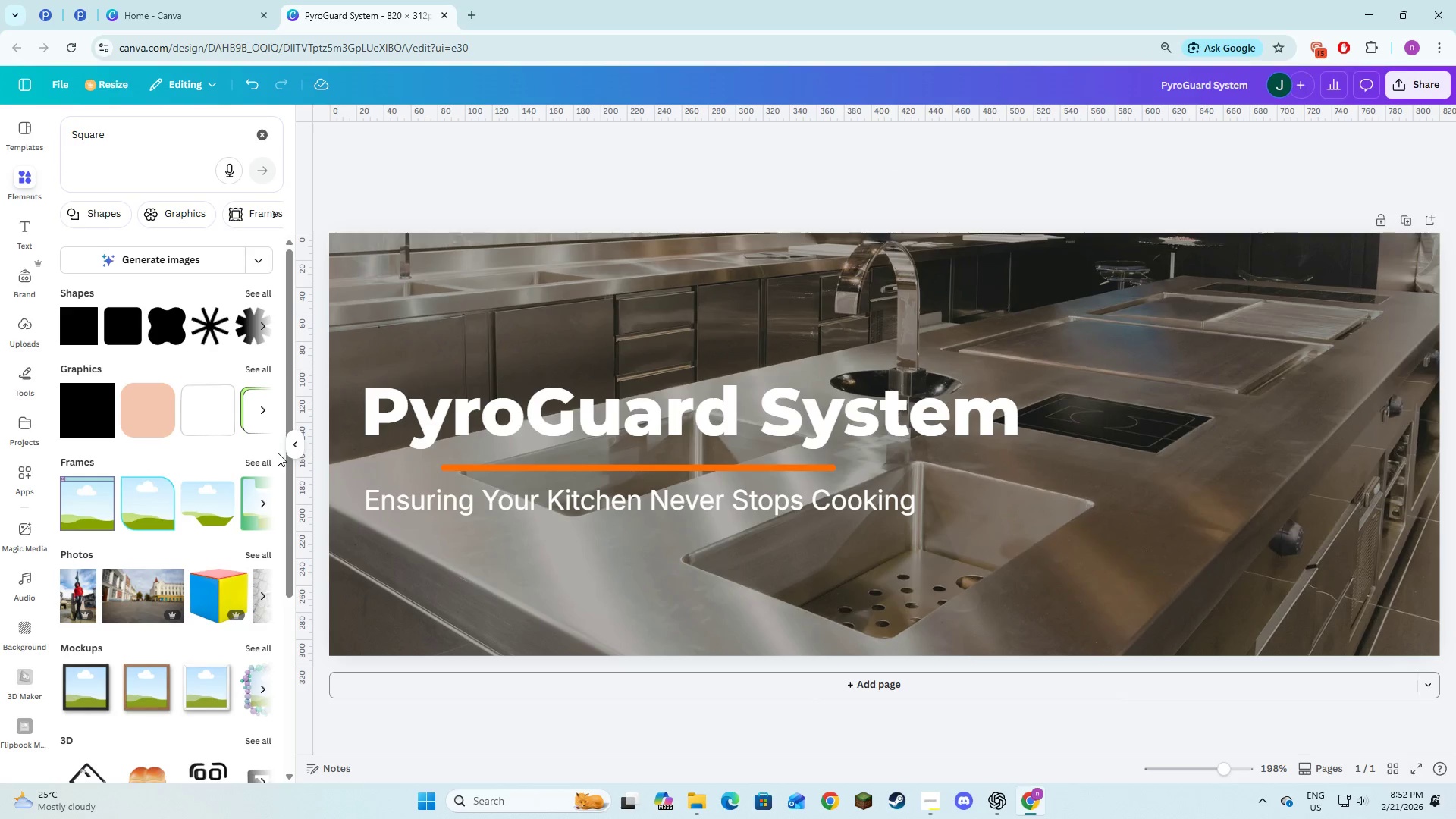 
left_click([293, 448])
 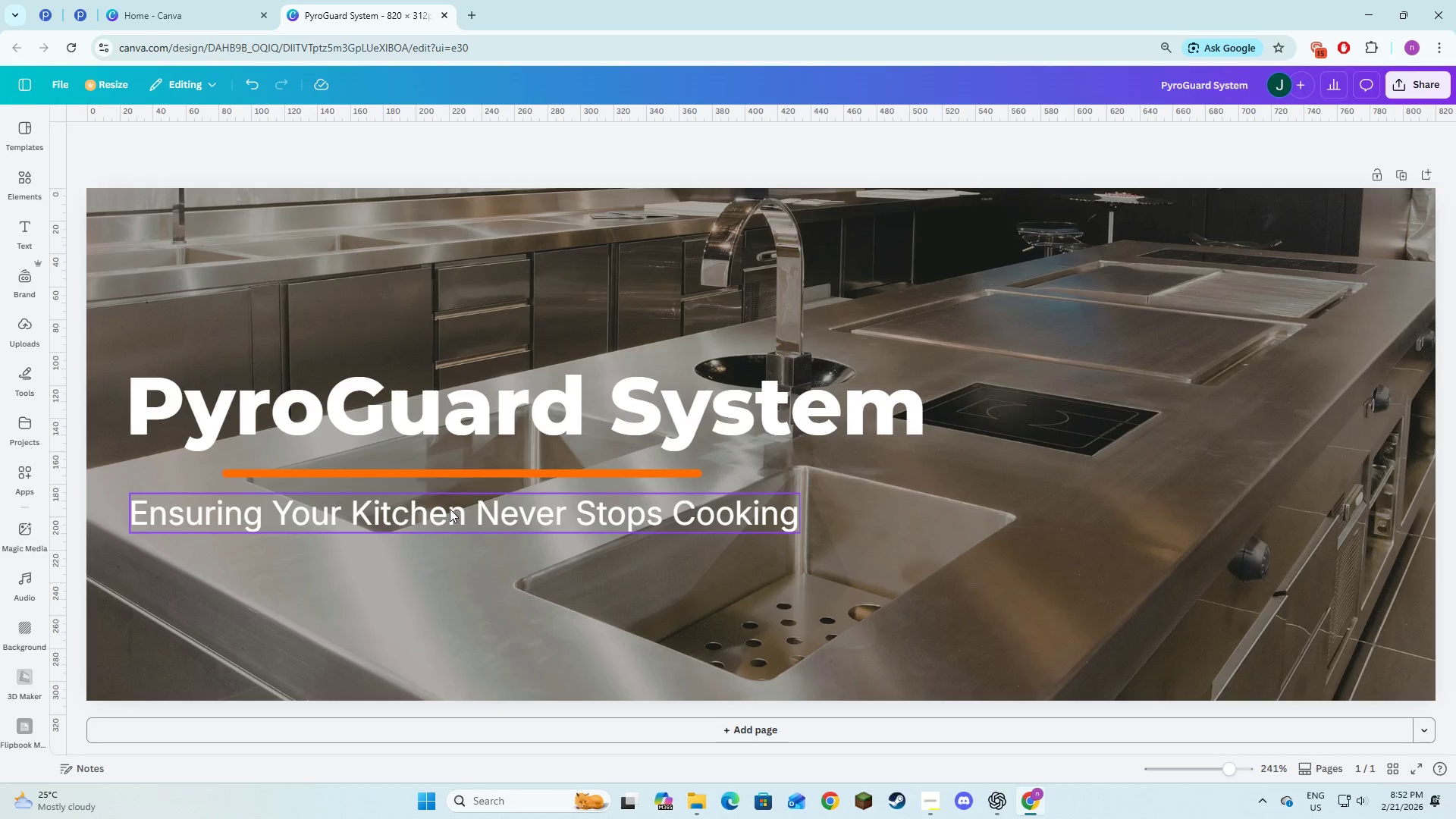 
left_click([450, 509])
 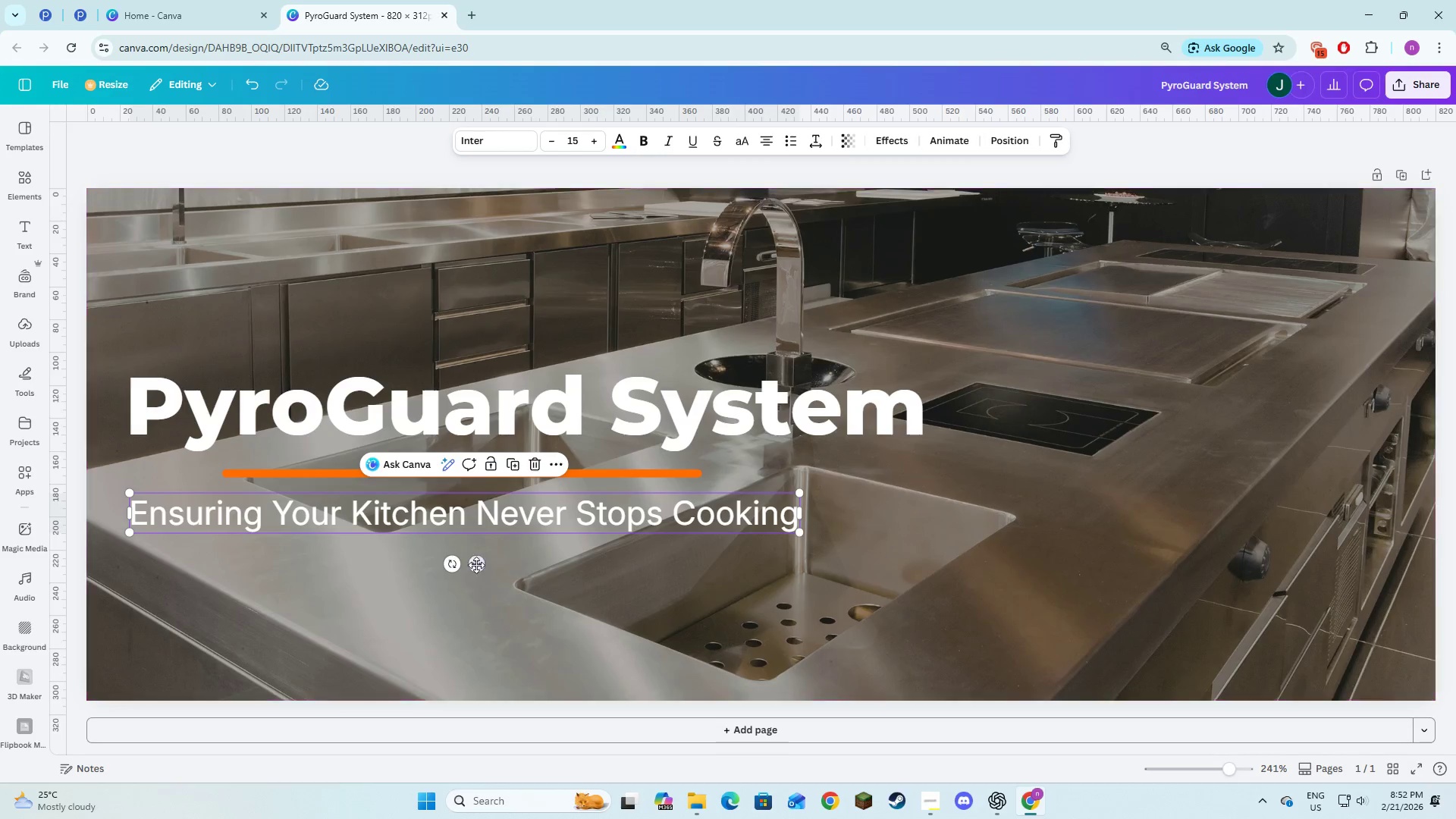 
left_click_drag(start_coordinate=[476, 565], to_coordinate=[522, 564])
 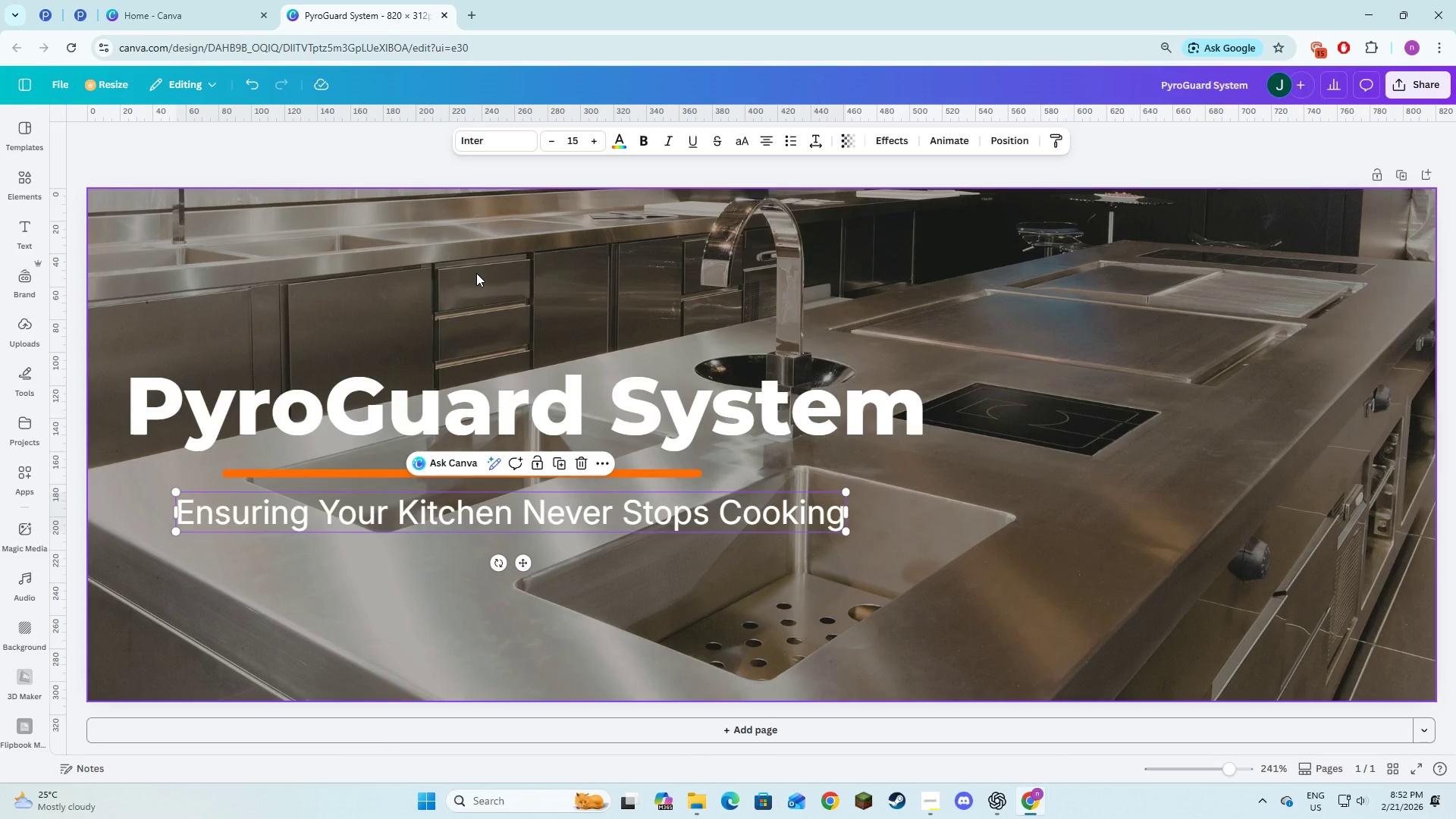 
left_click([476, 273])
 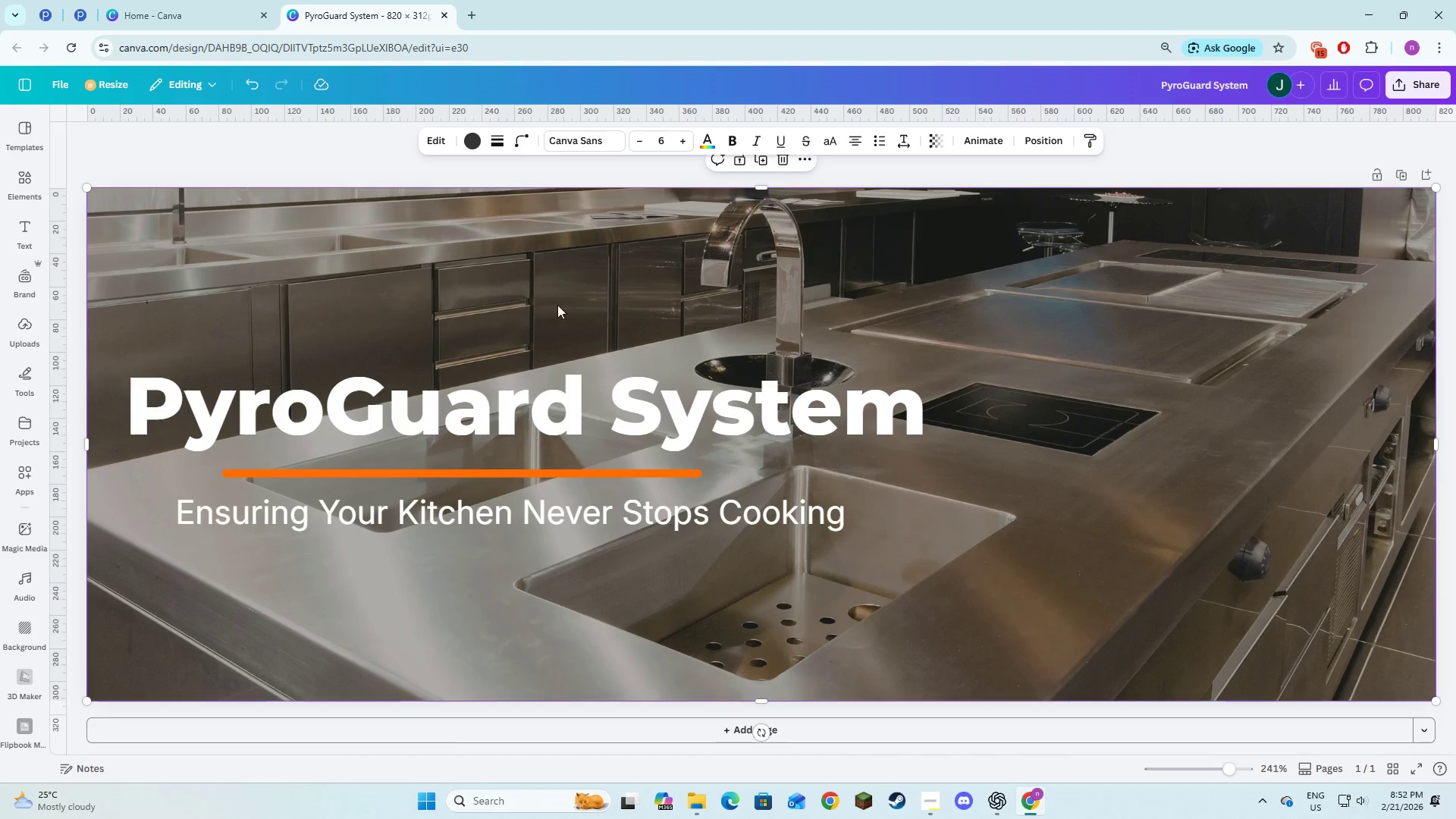 
key(Alt+AltLeft)
 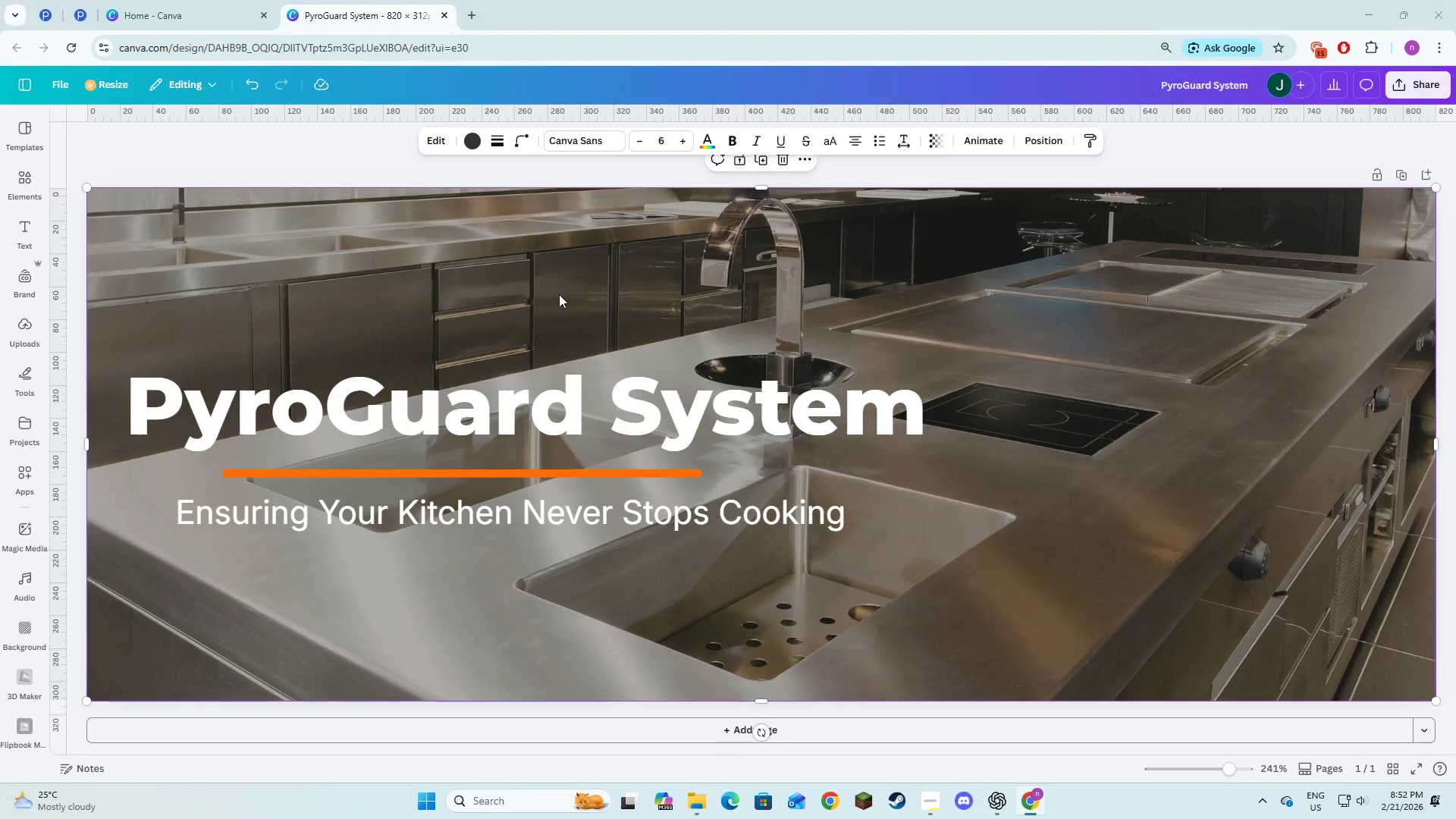 
key(Alt+Tab)